 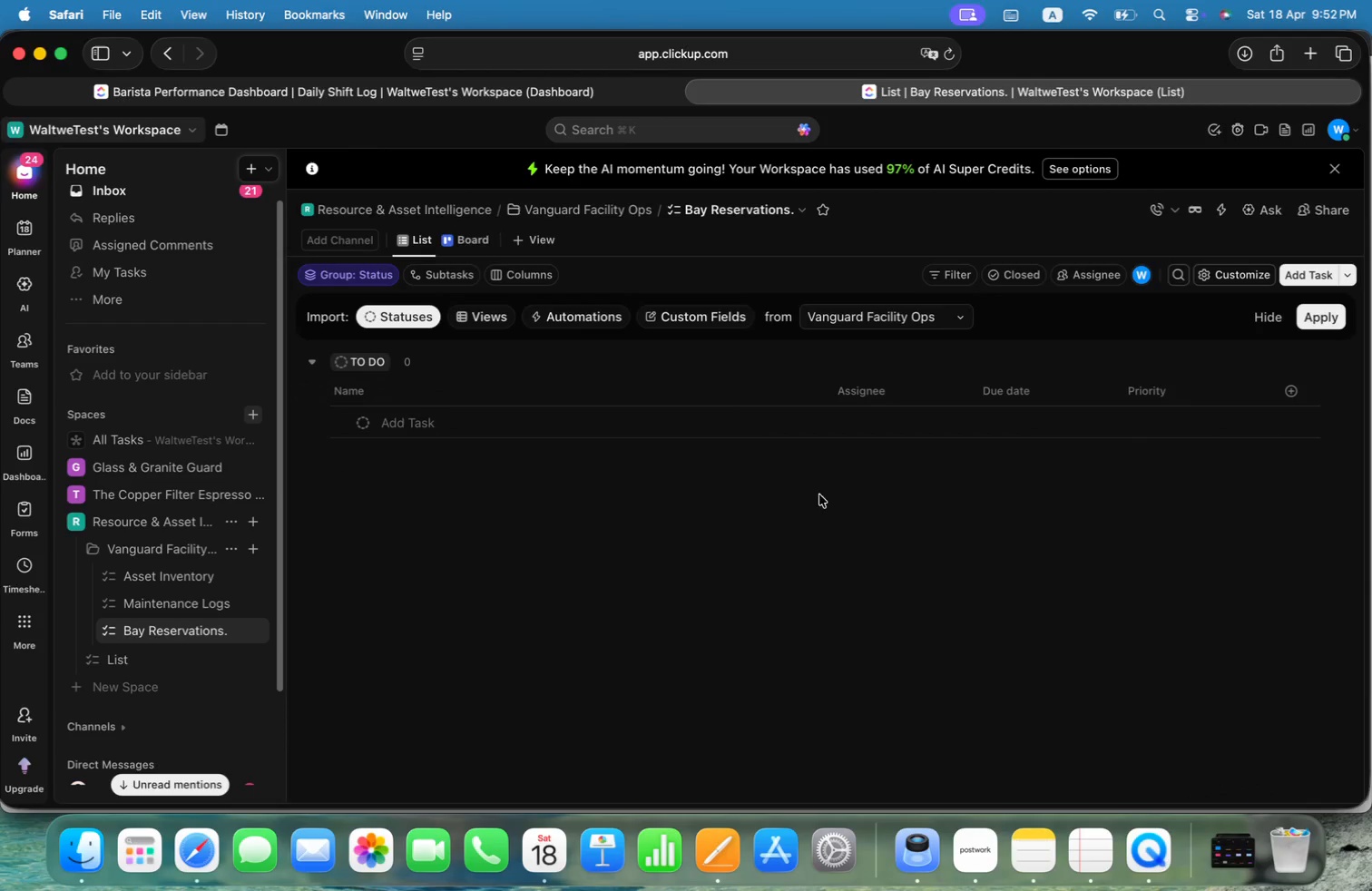 
left_click([179, 580])
 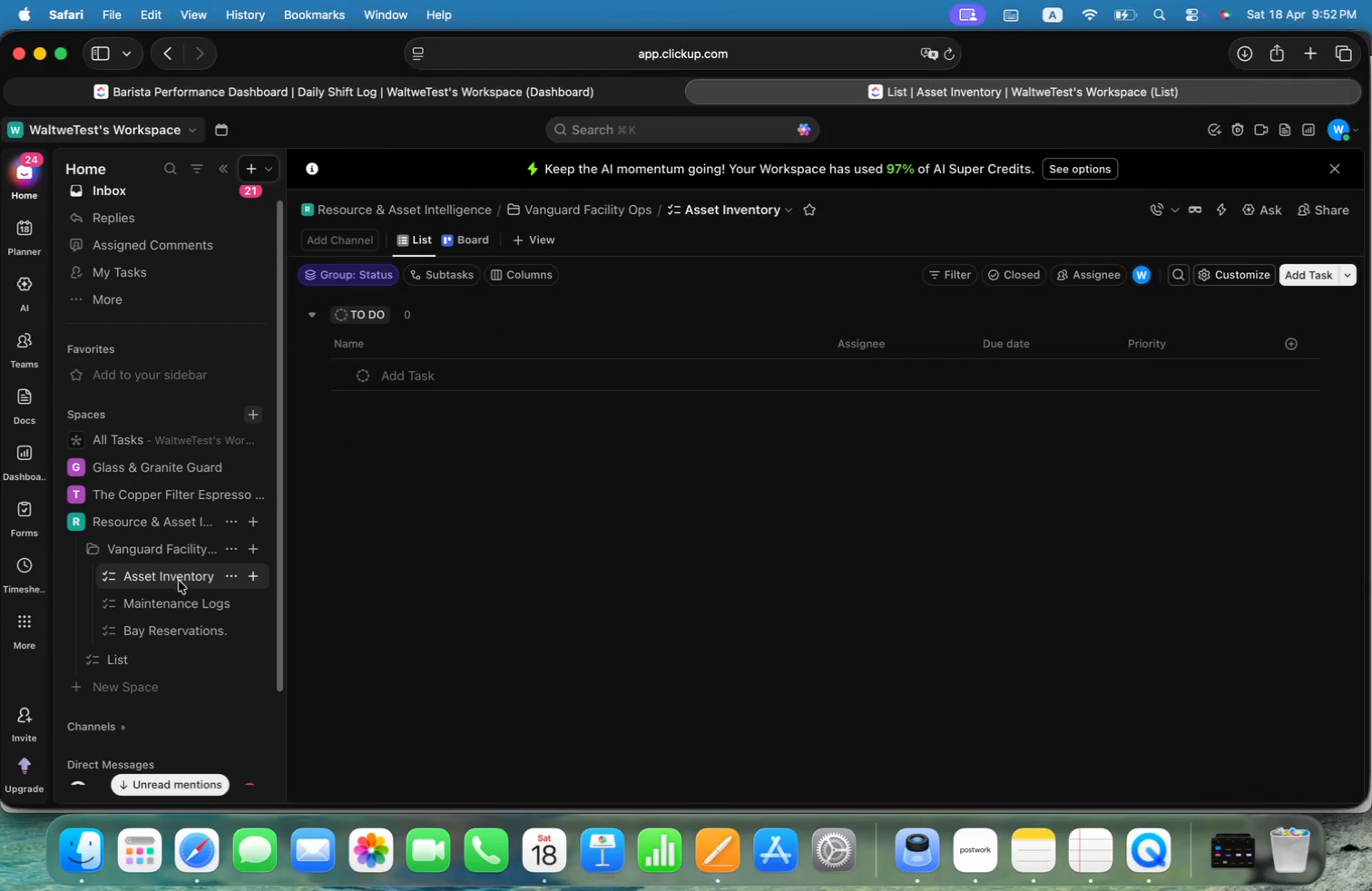 
hold_key(key=CommandLeft, duration=0.41)
 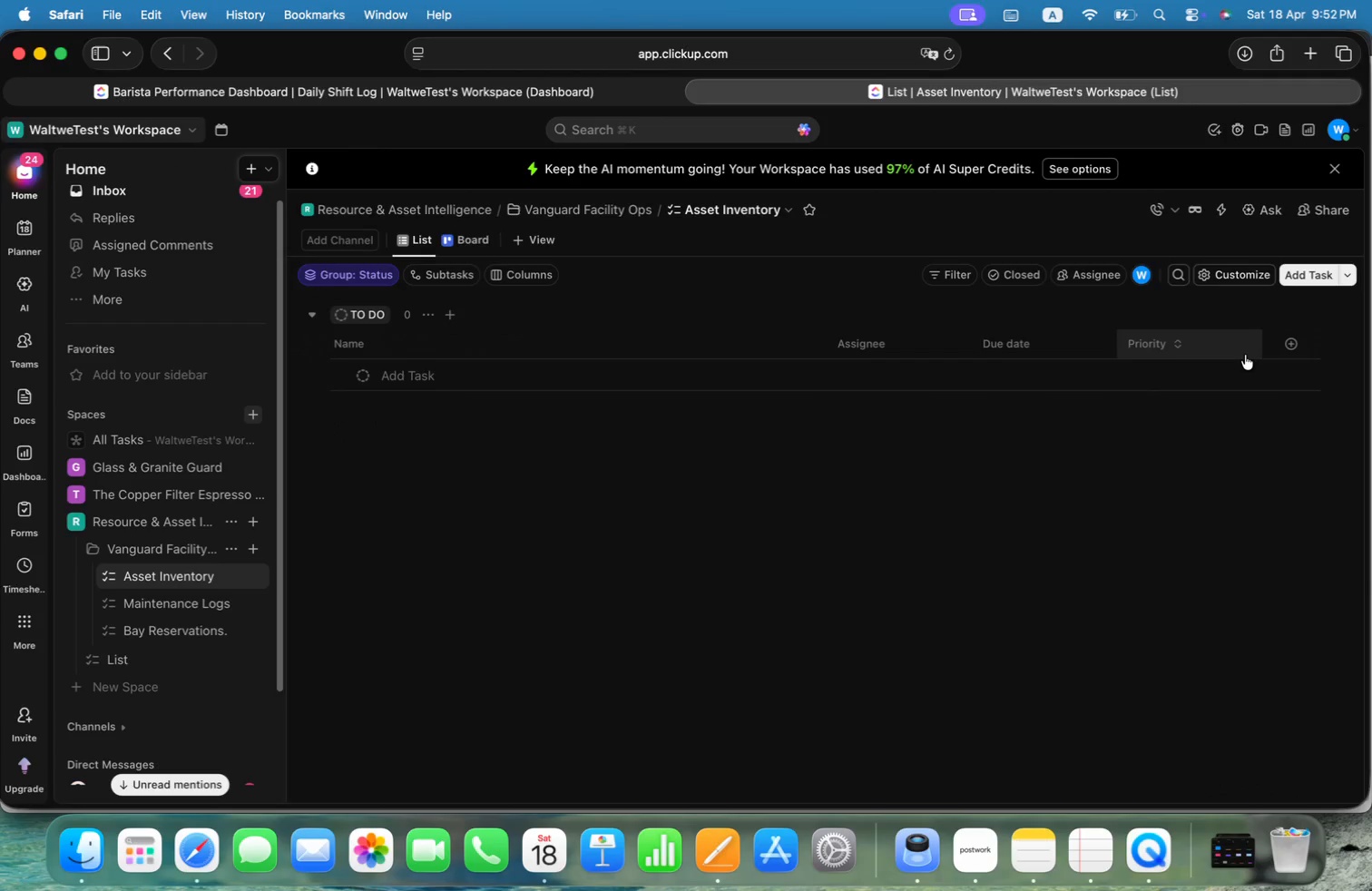 
mouse_move([1279, 352])
 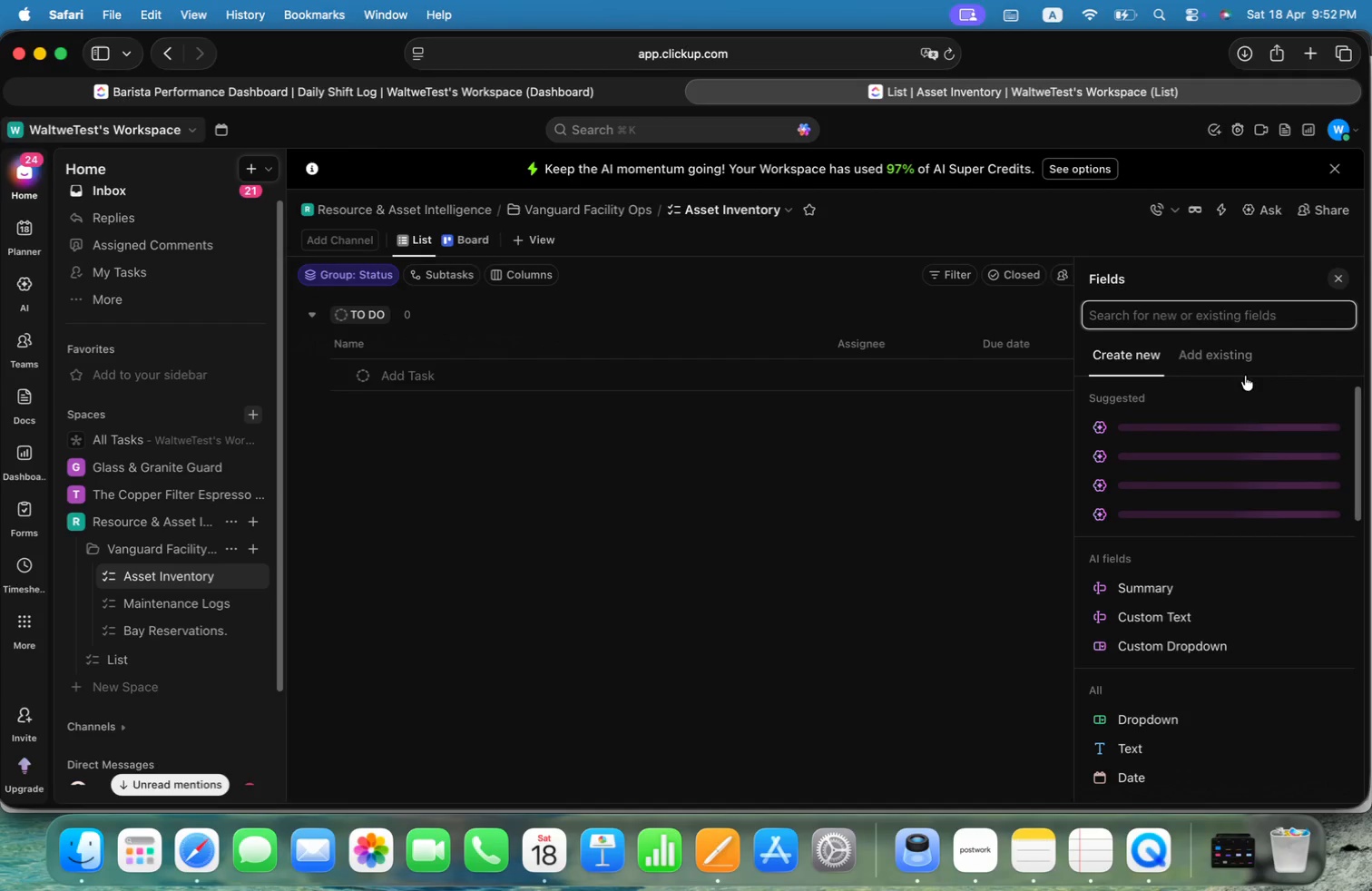 
left_click([1235, 369])
 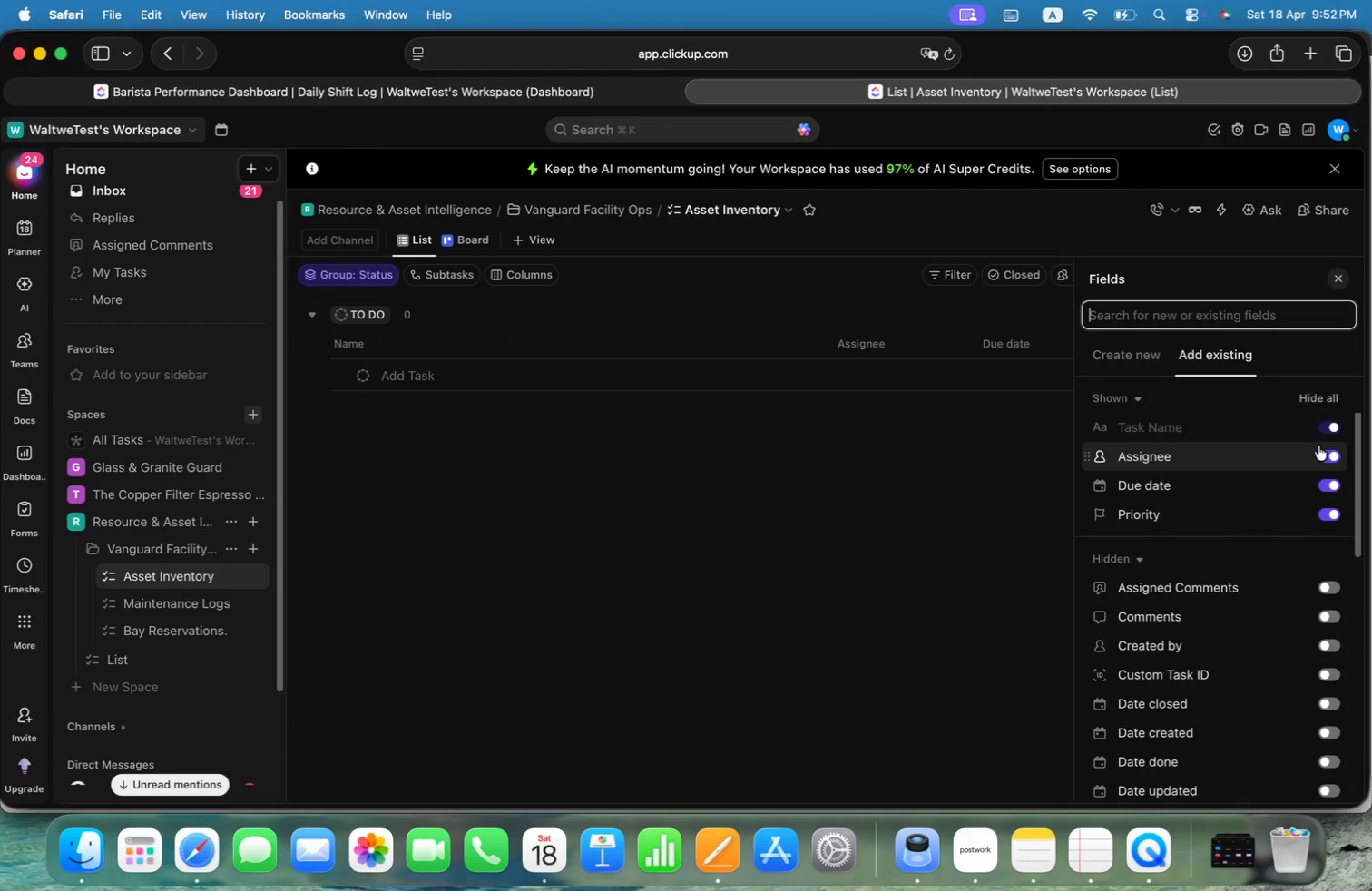 
left_click([1327, 453])
 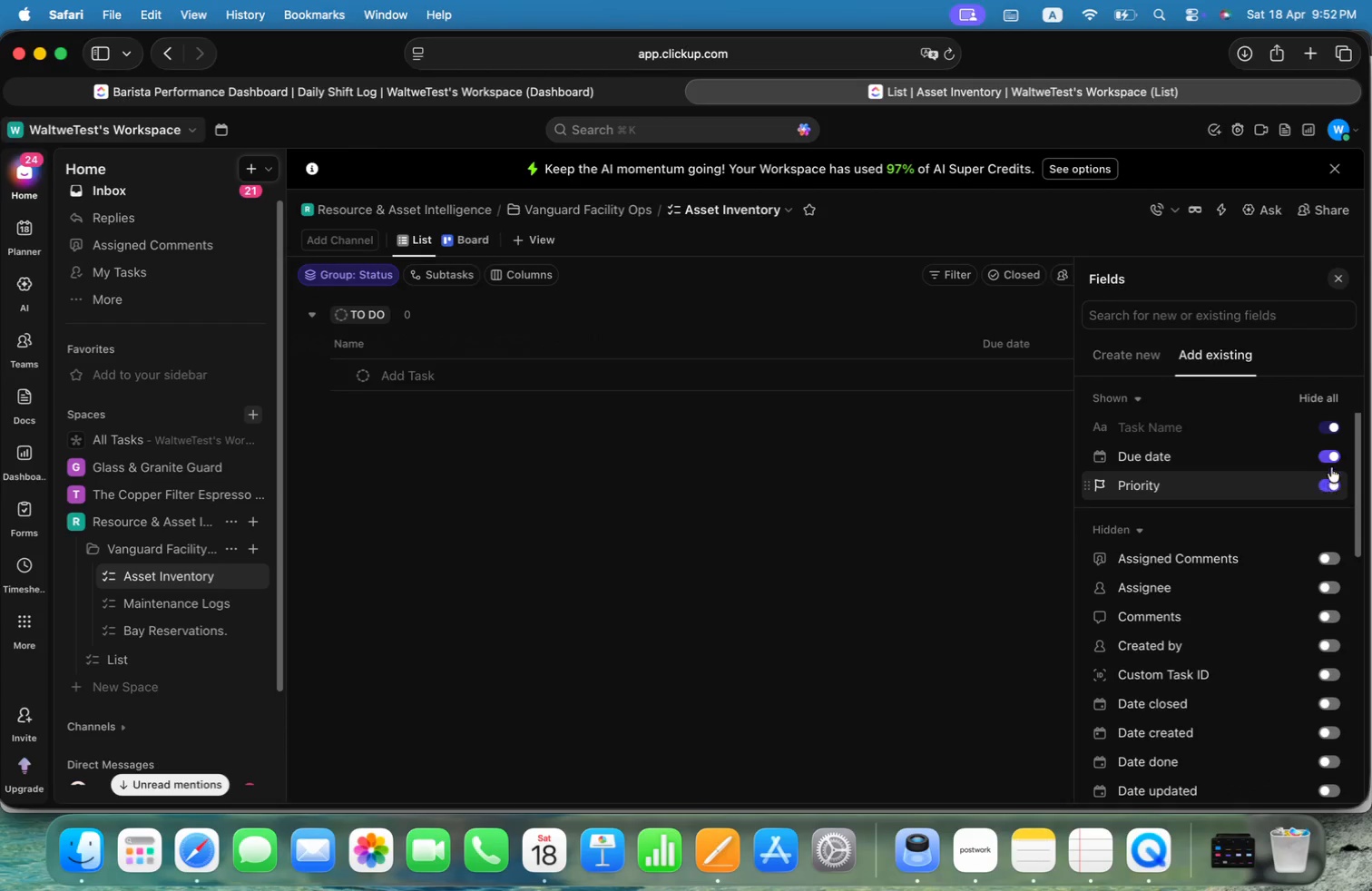 
left_click([1329, 457])
 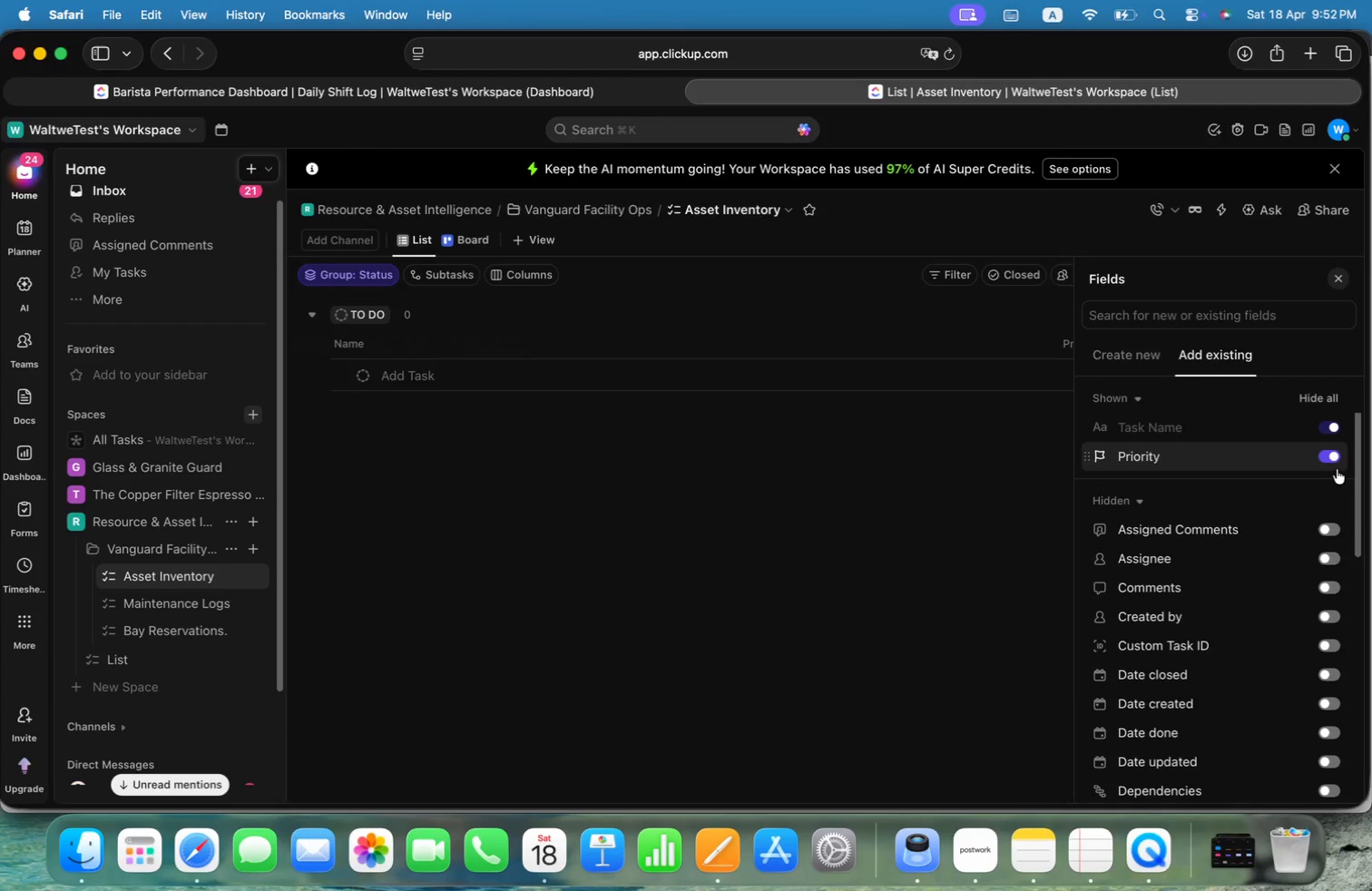 
left_click([1334, 461])
 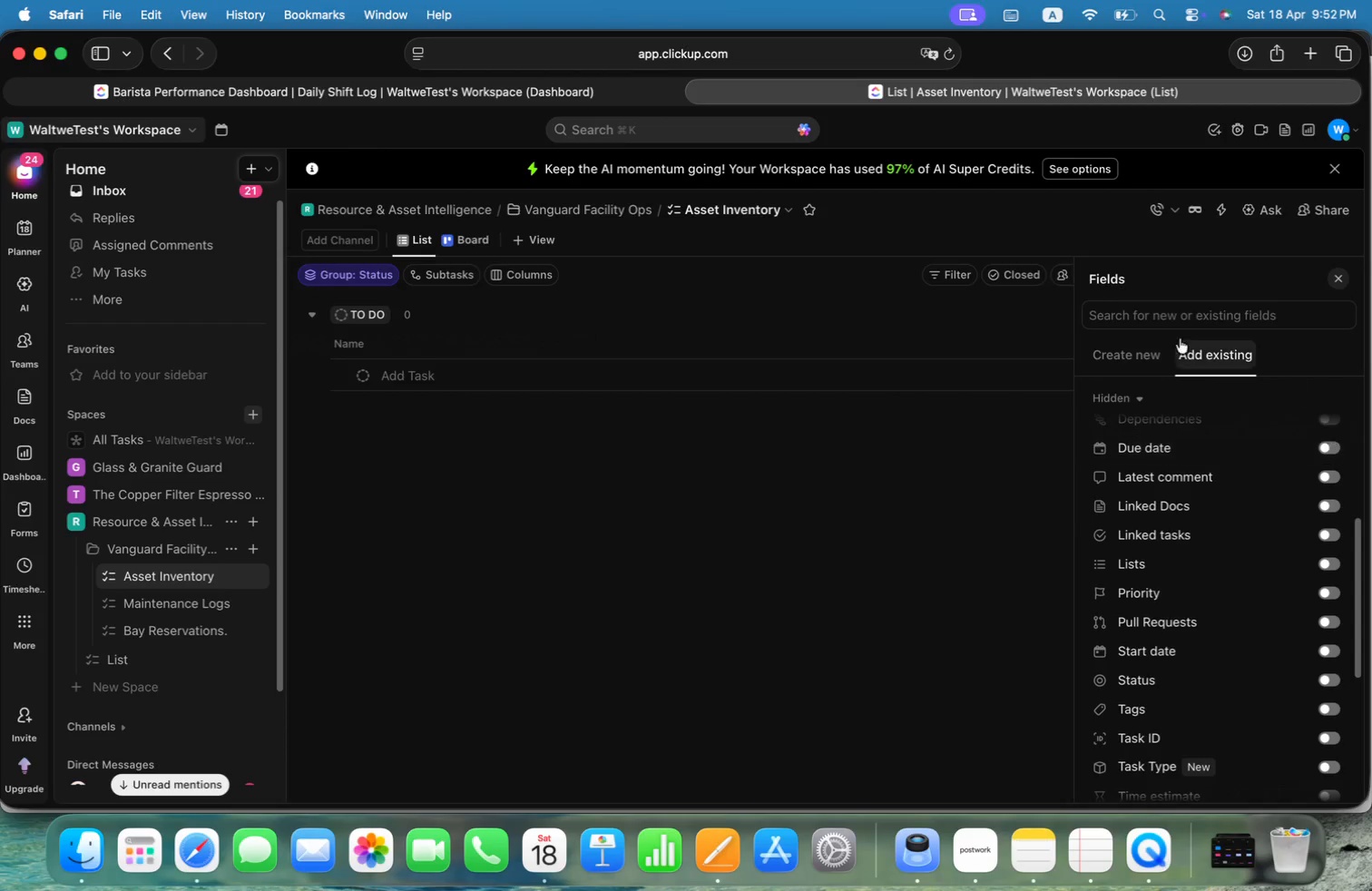 
left_click([1148, 352])
 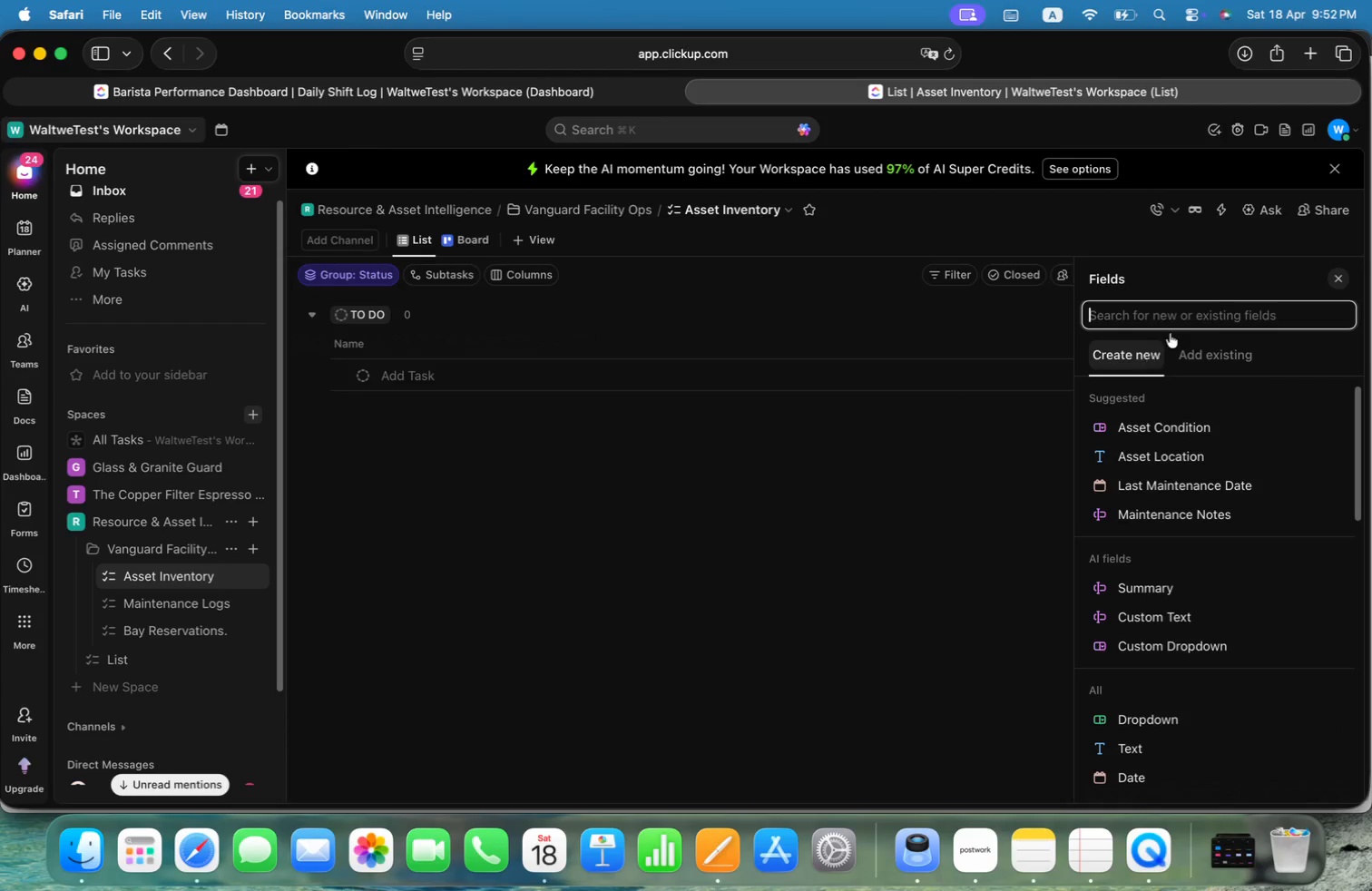 
key(Meta+CommandLeft)
 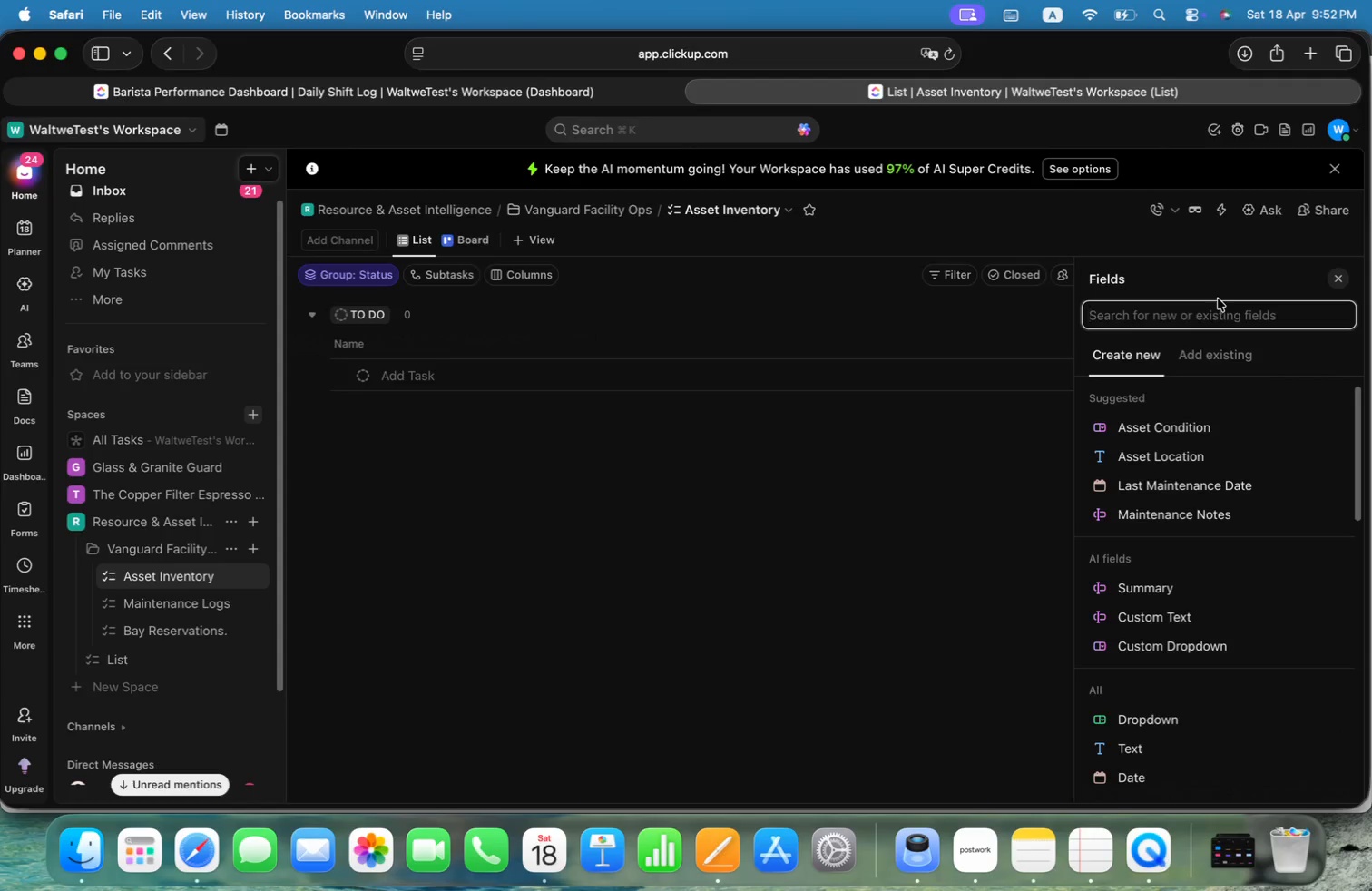 
key(Meta+Tab)